 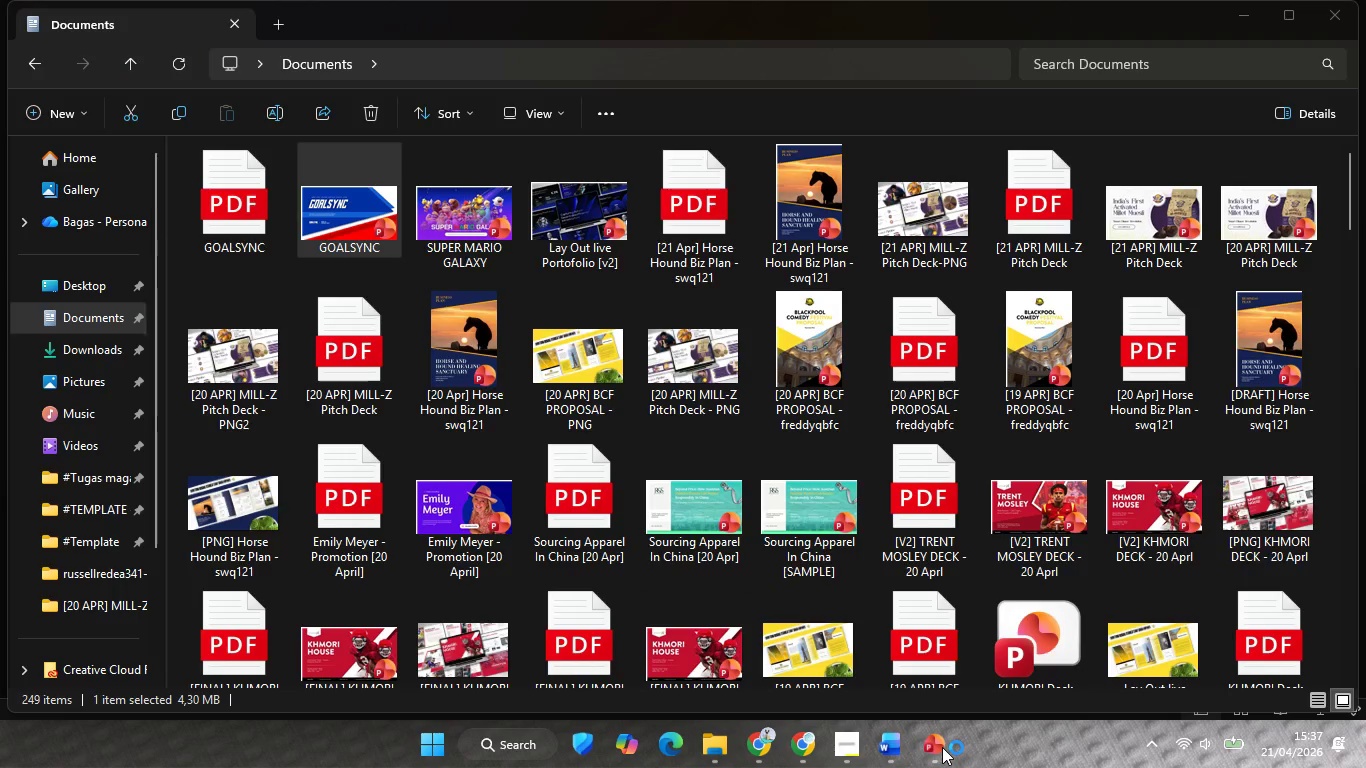 
left_click([937, 746])
 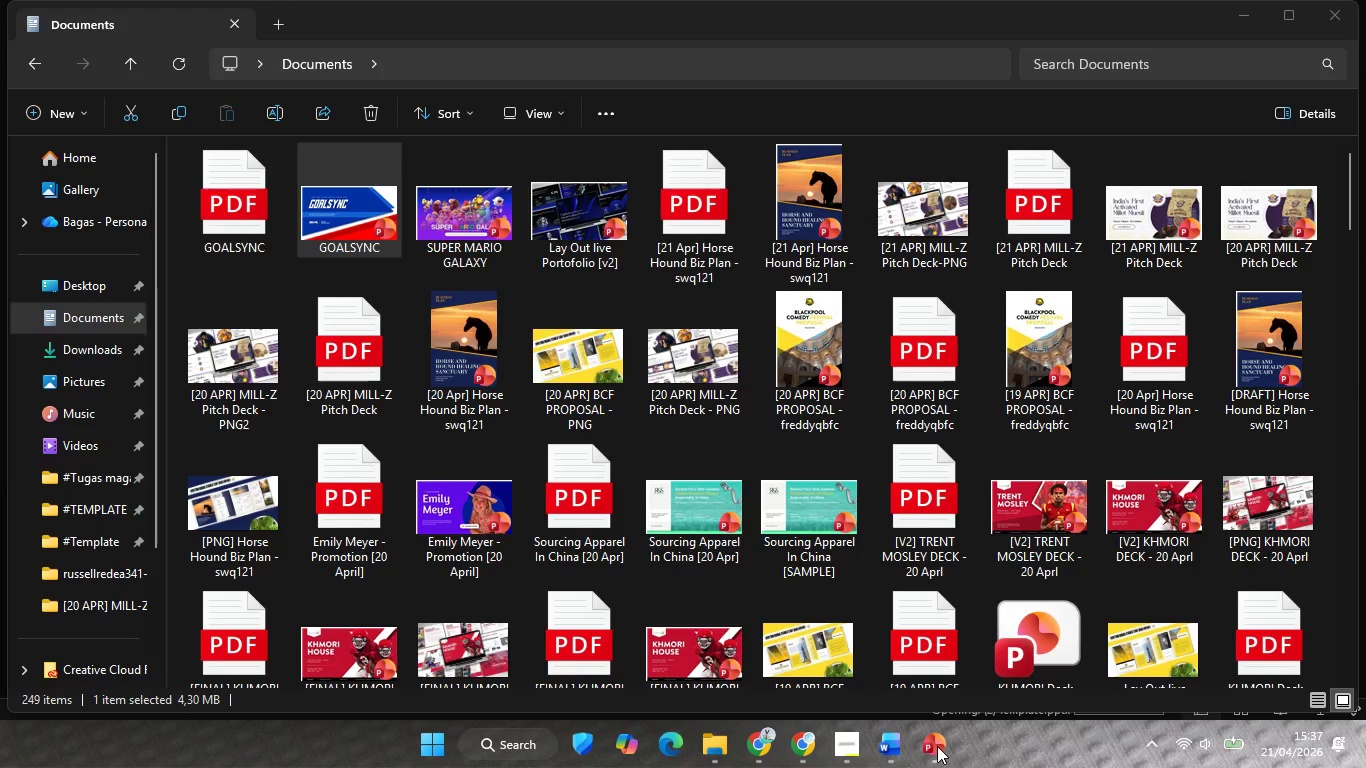 
left_click([1254, 7])
 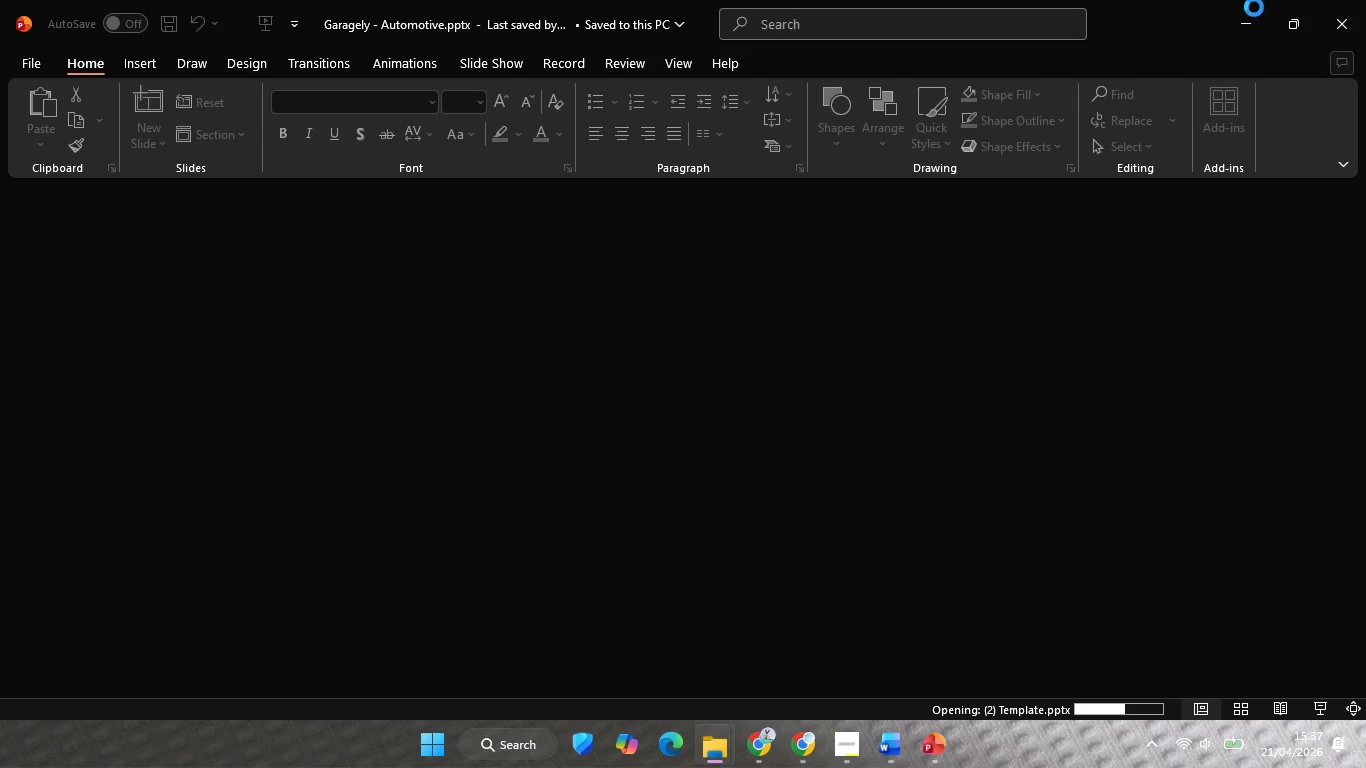 
left_click([729, 736])
 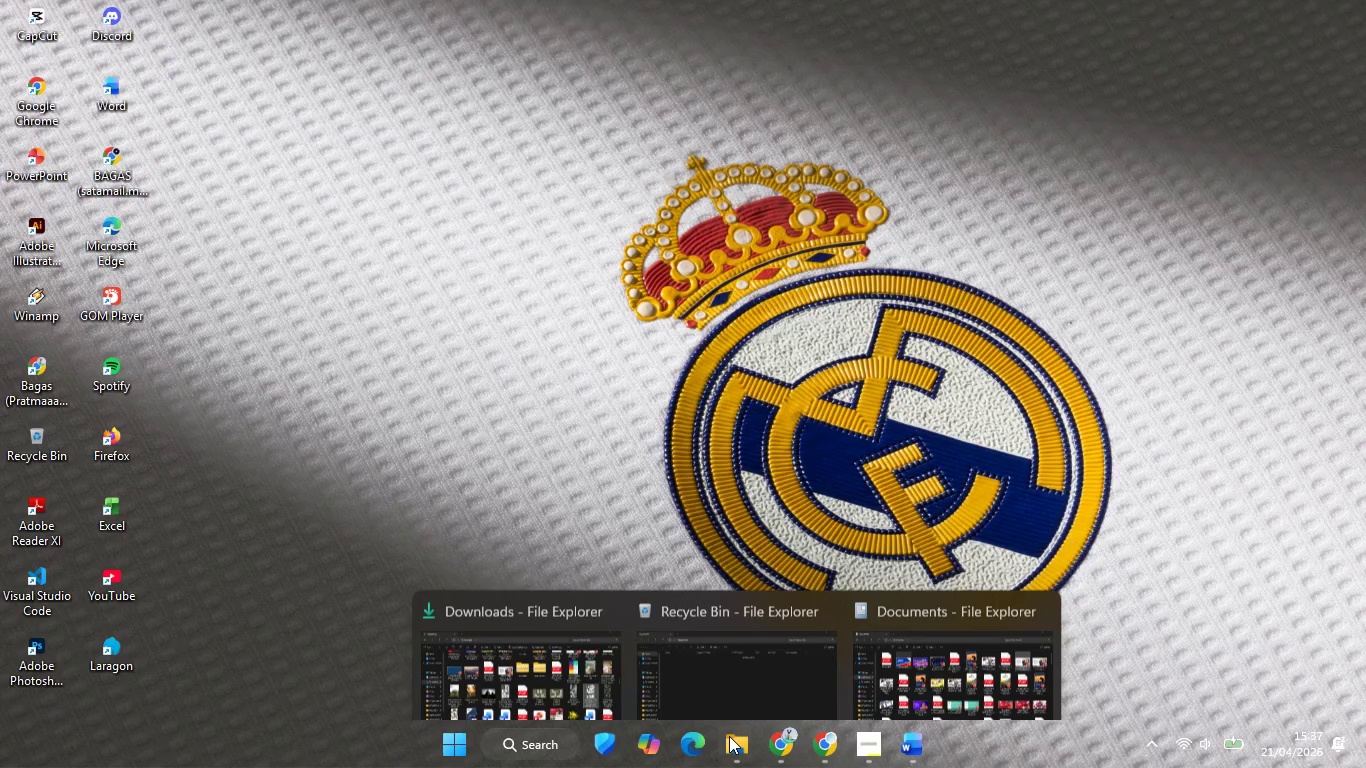 
left_click([536, 663])
 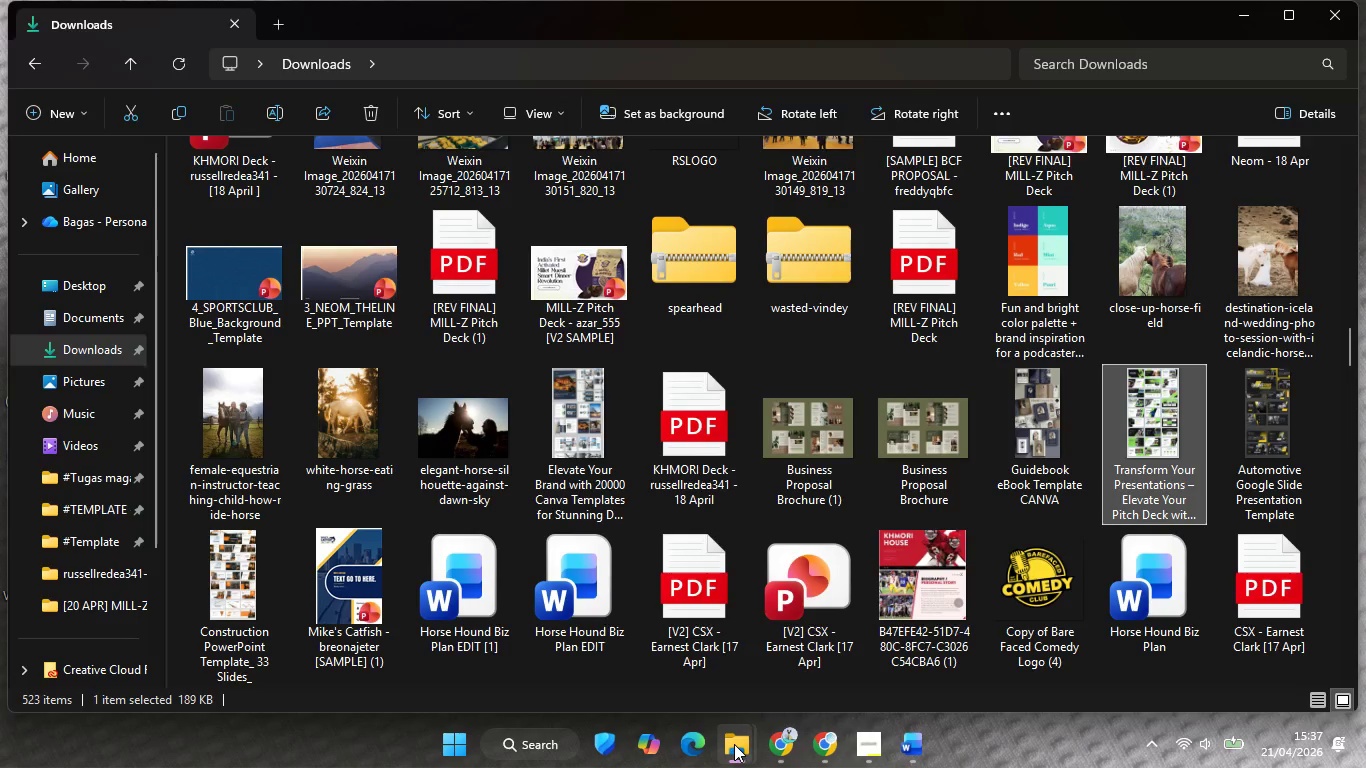 
left_click([997, 635])
 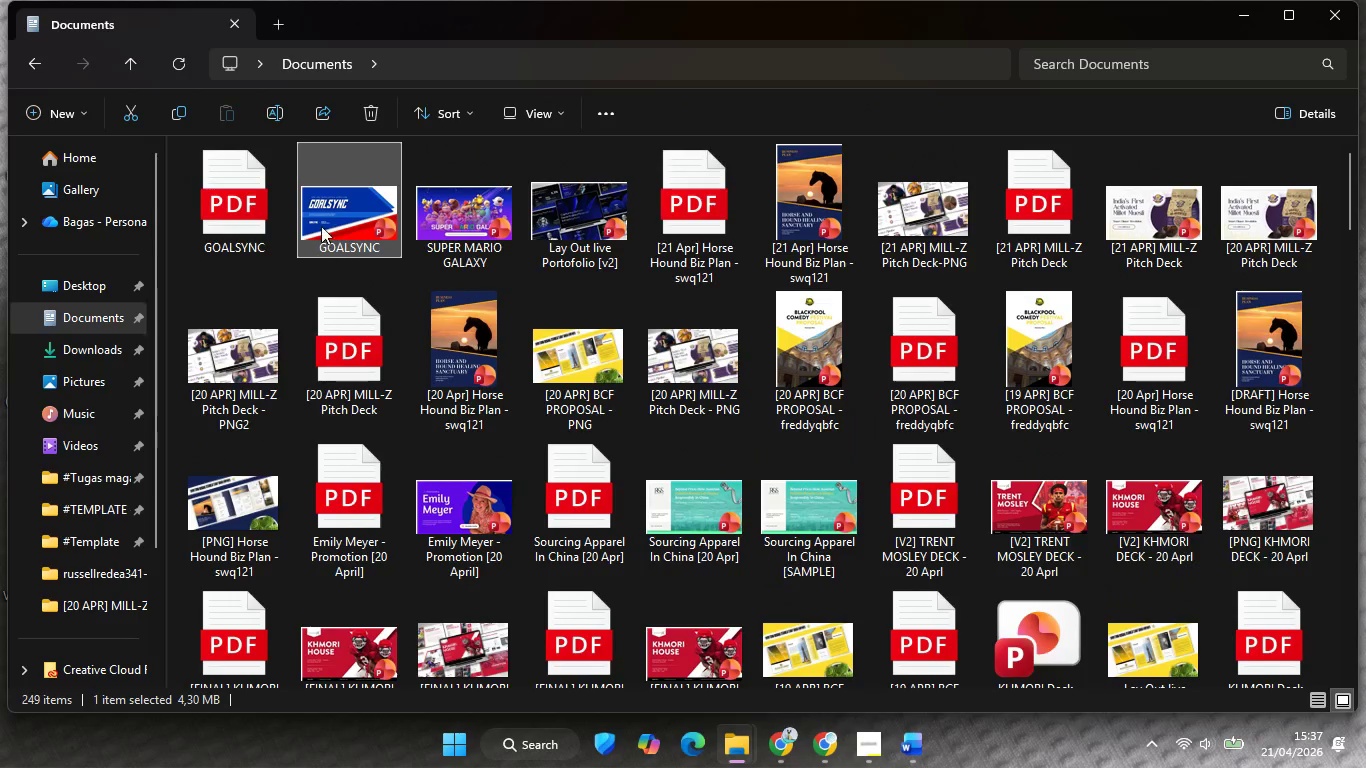 
double_click([321, 226])
 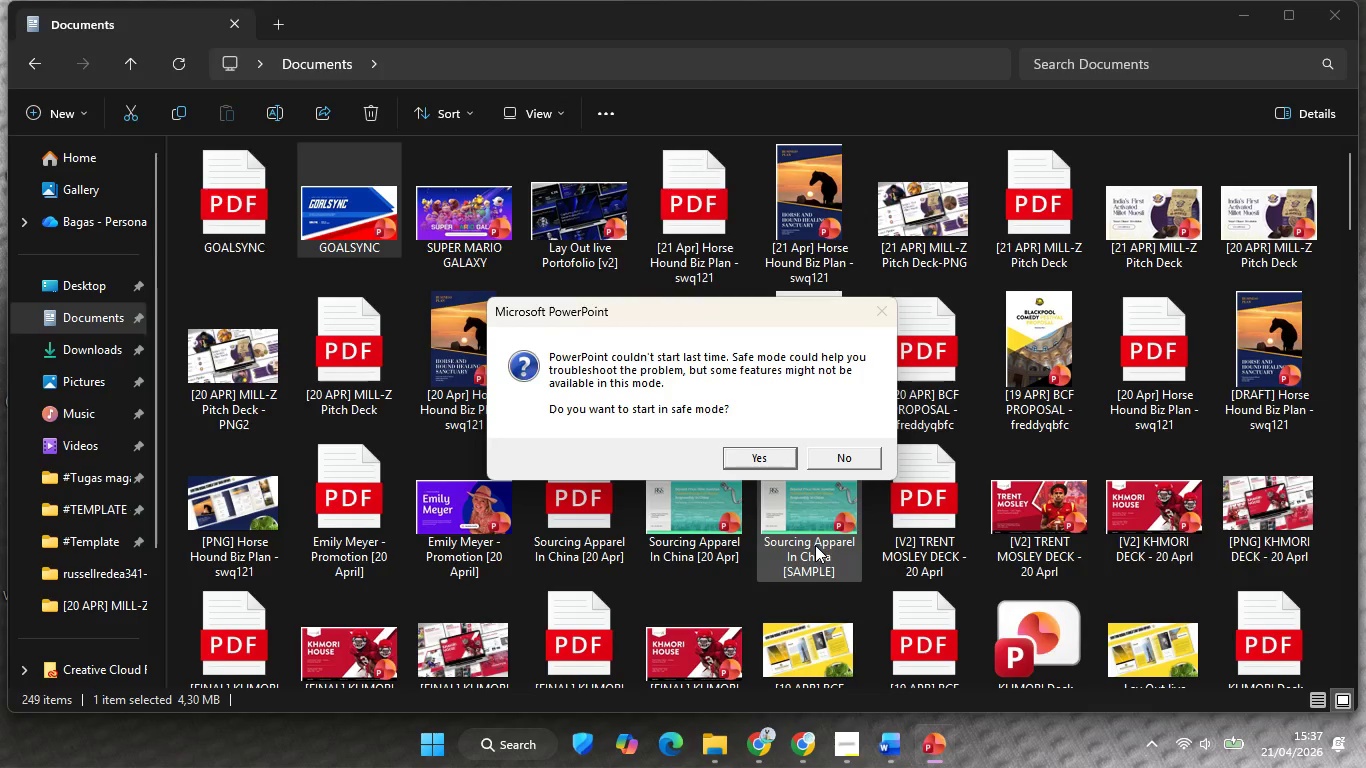 
left_click([768, 455])
 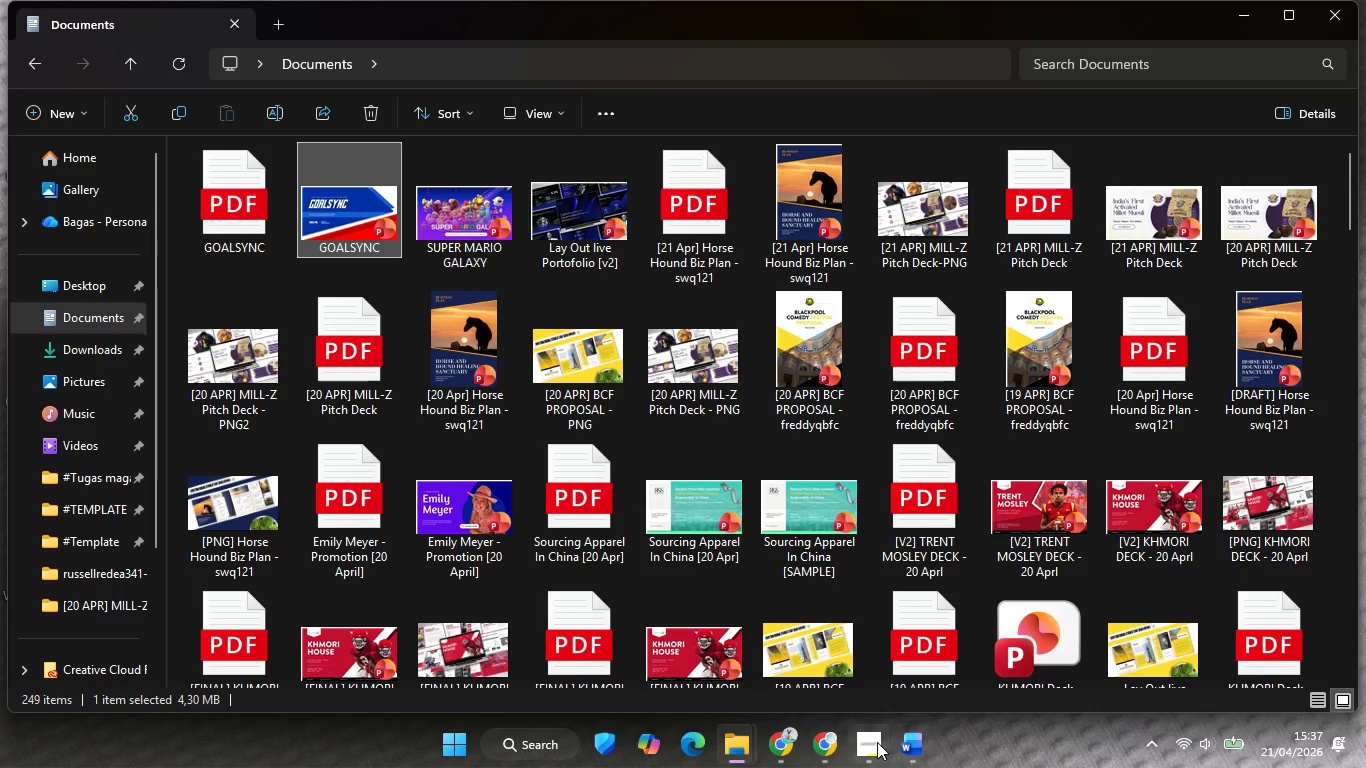 
left_click([877, 742])